 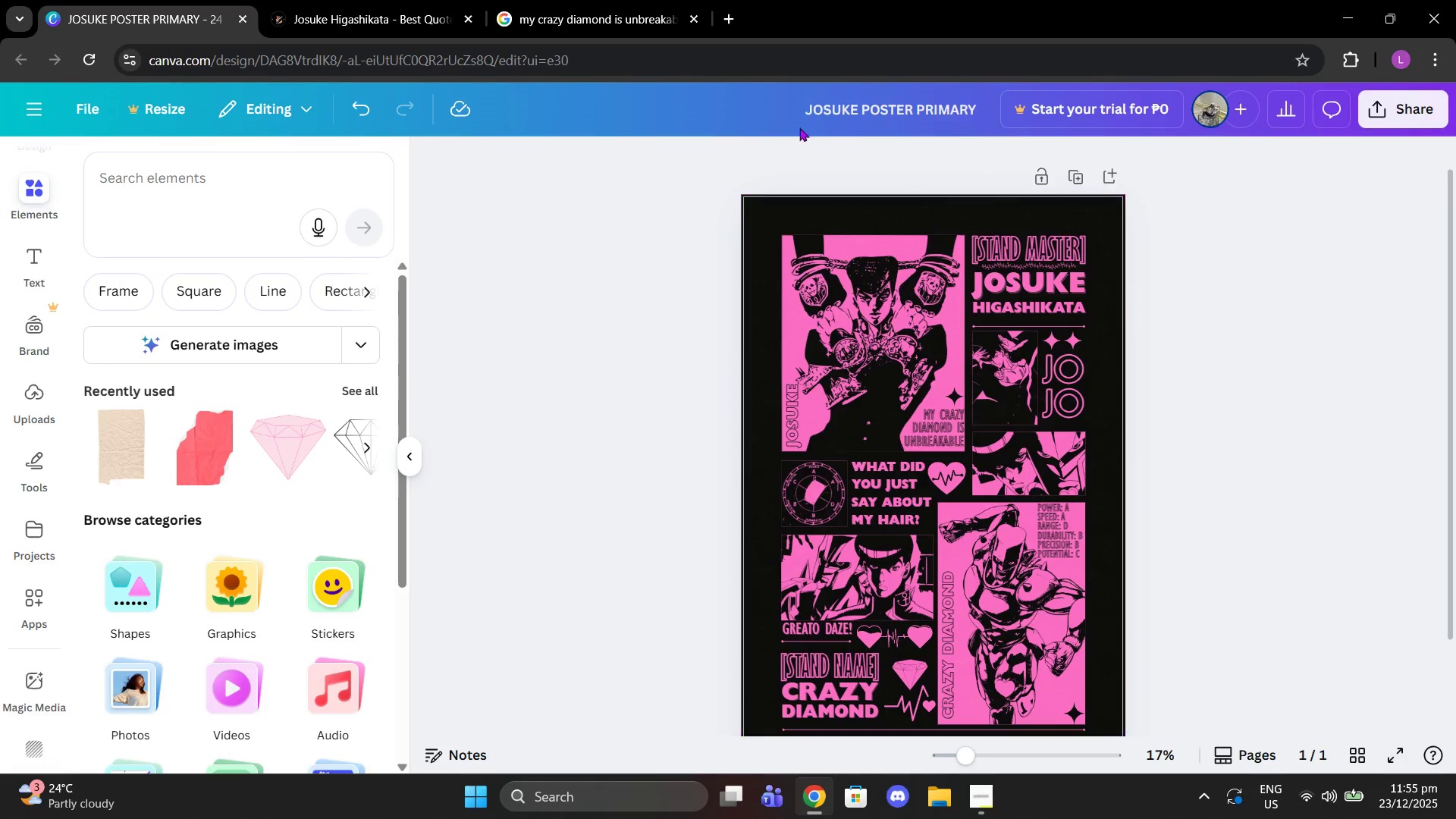 
left_click([338, 0])
 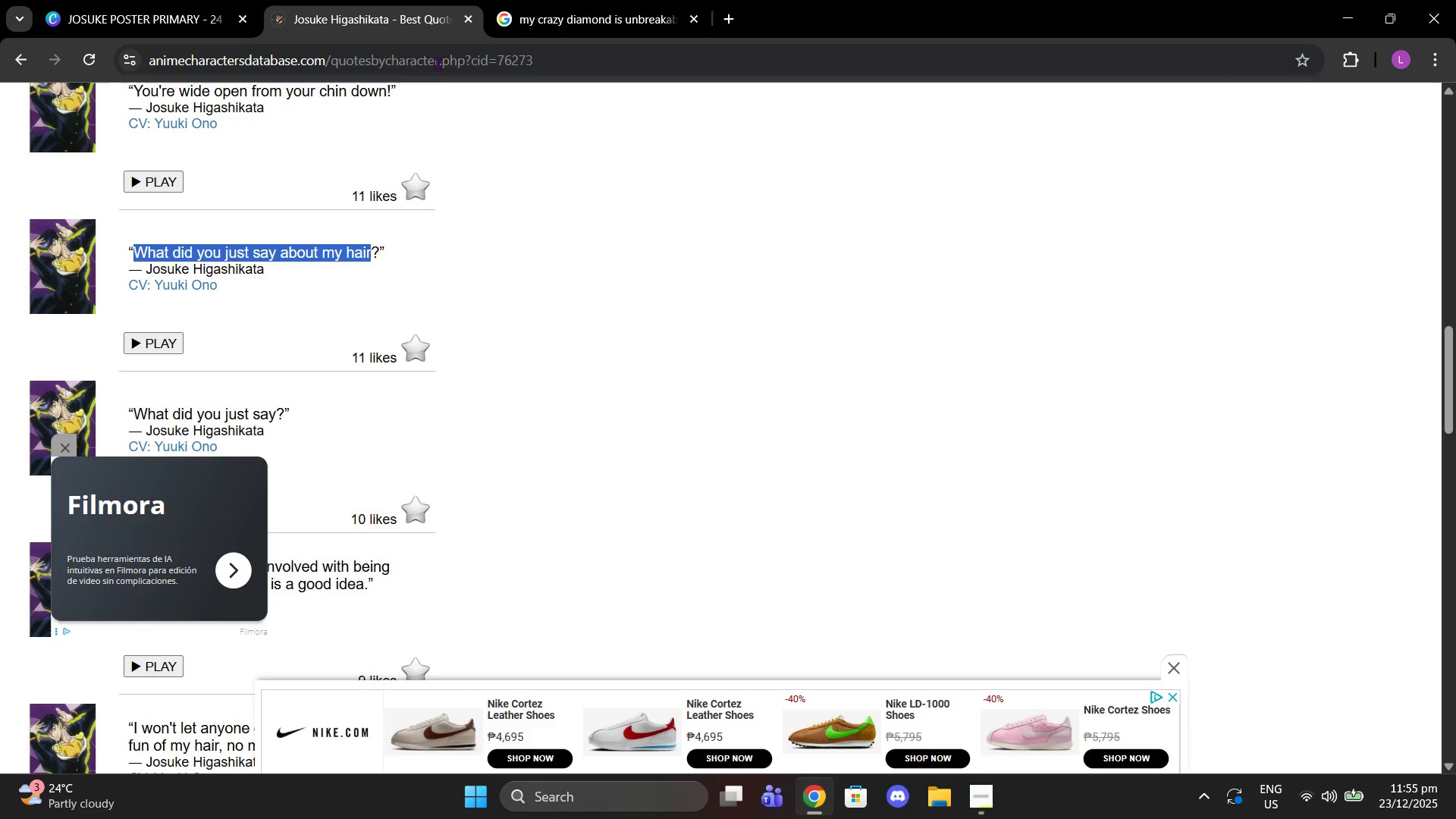 
left_click_drag(start_coordinate=[437, 64], to_coordinate=[438, 77])
 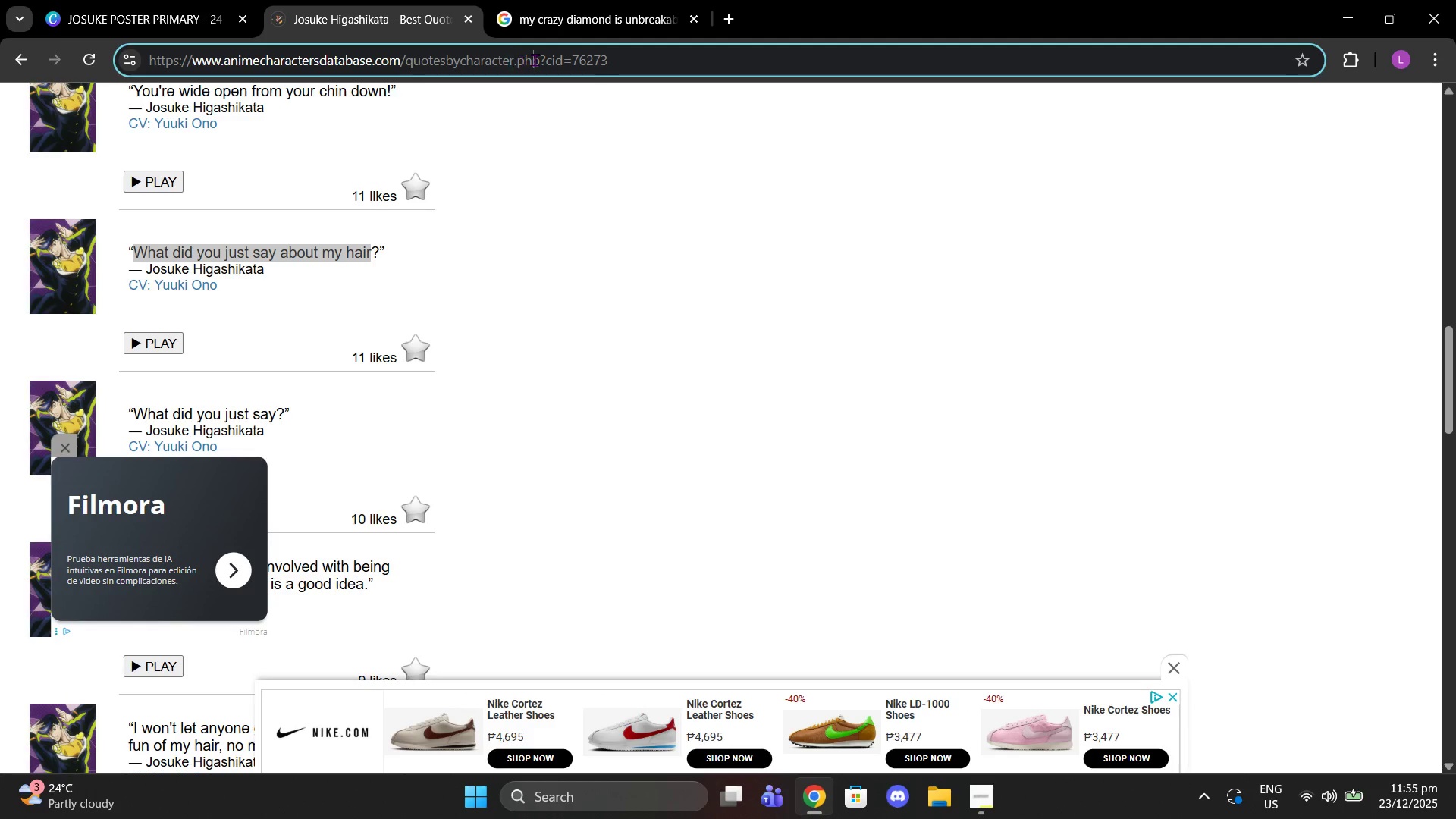 
double_click([535, 60])
 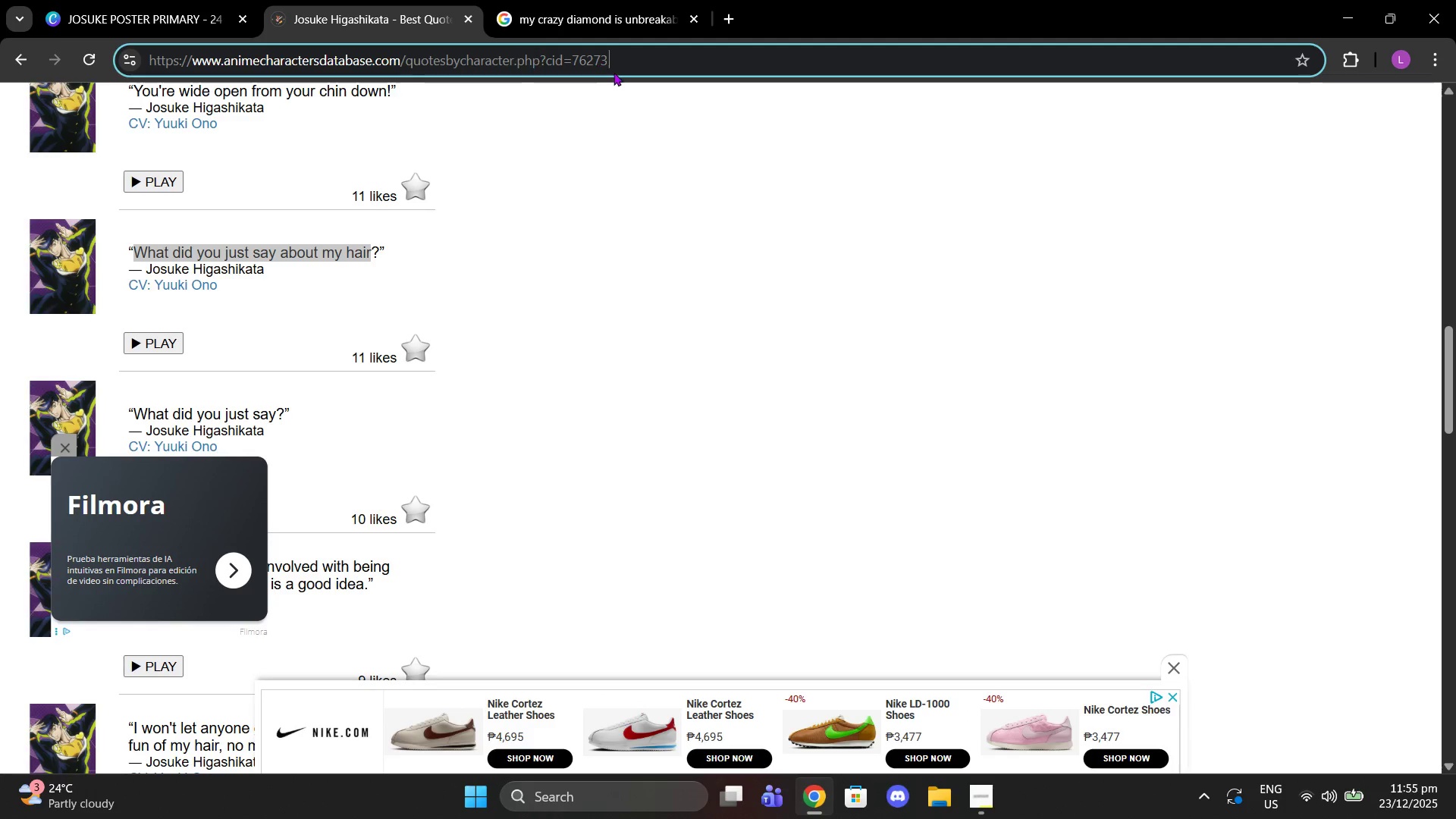 
left_click([613, 72])
 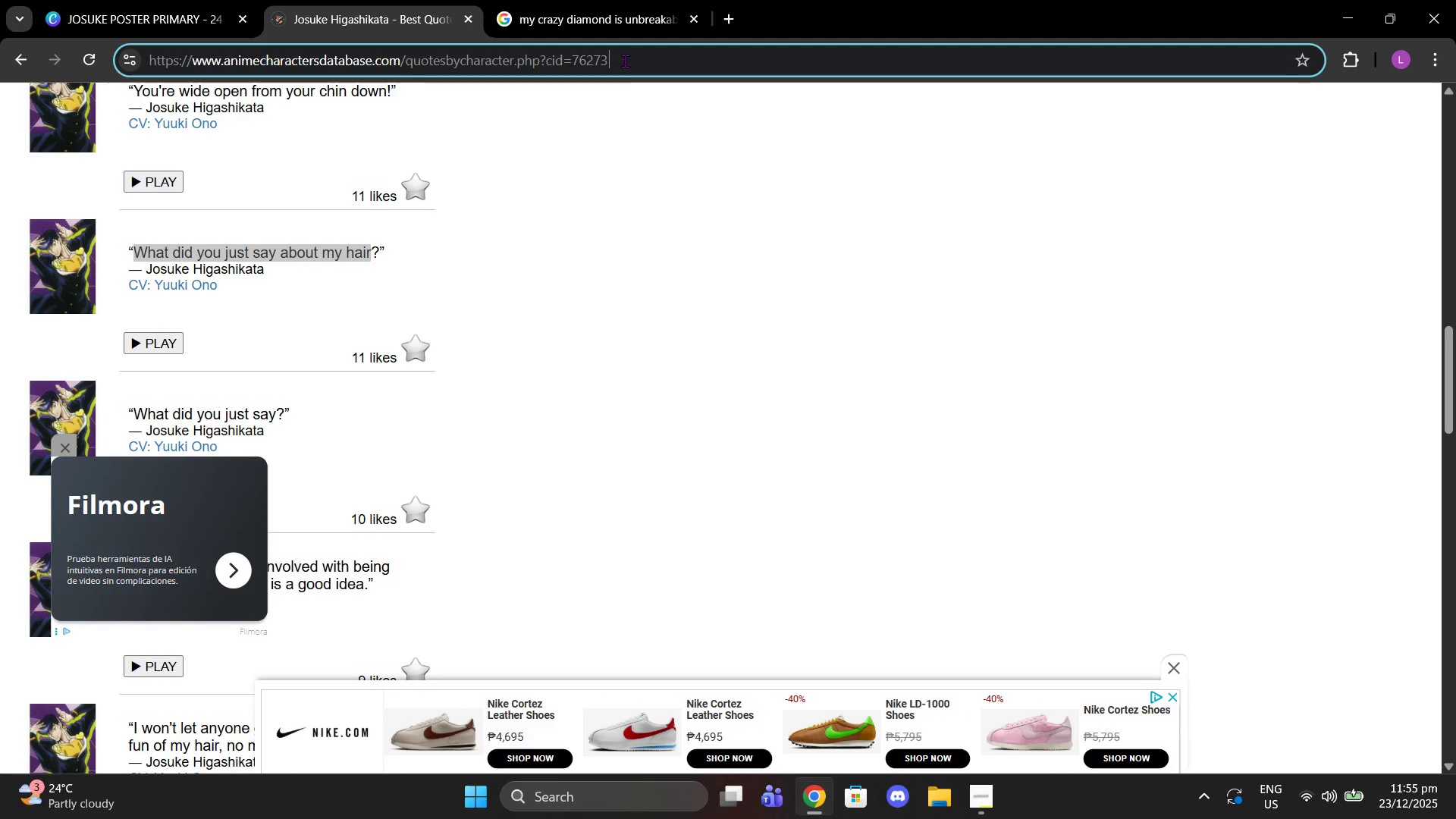 
left_click_drag(start_coordinate=[625, 61], to_coordinate=[113, 65])
 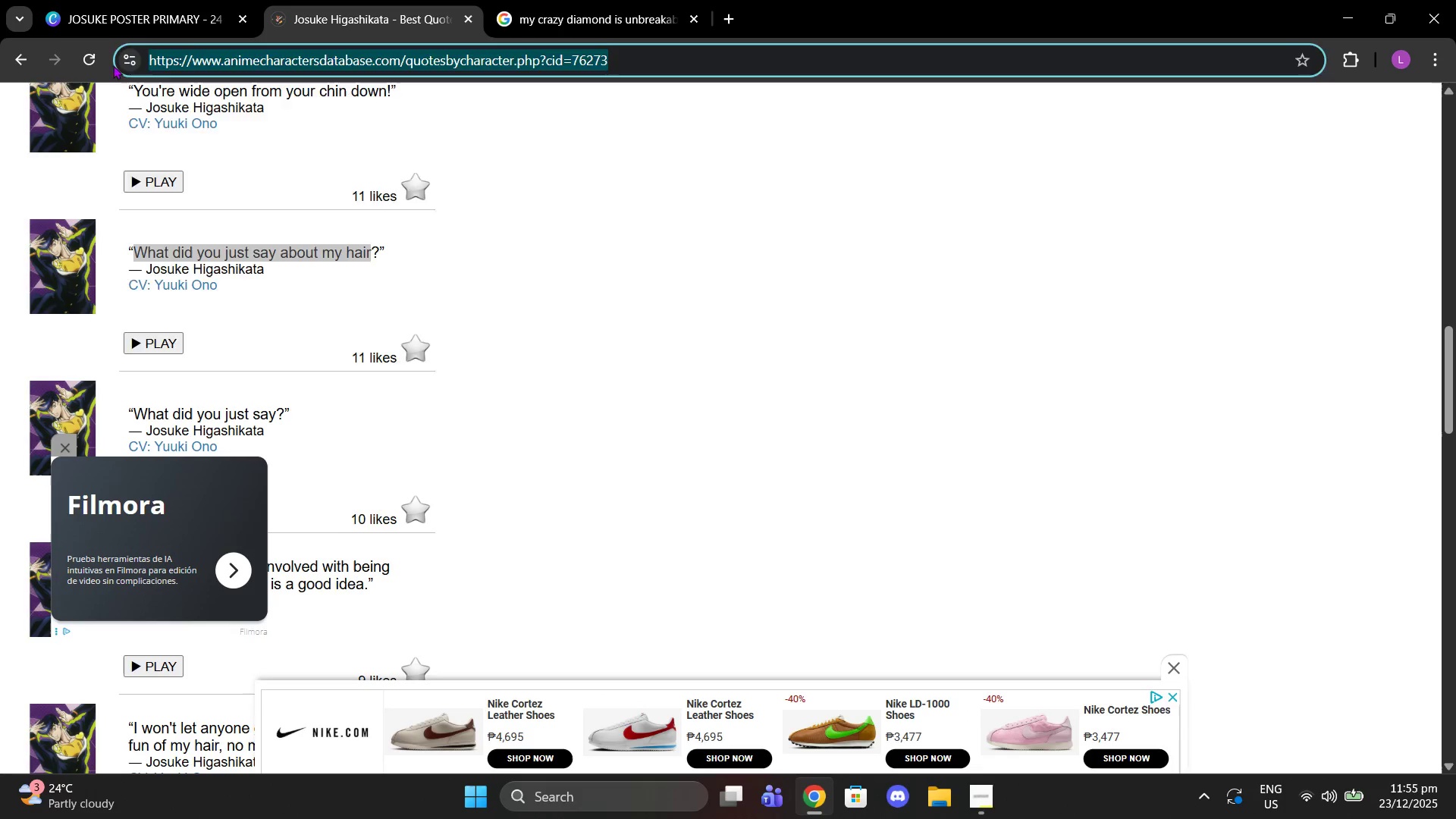 
type(canva)
 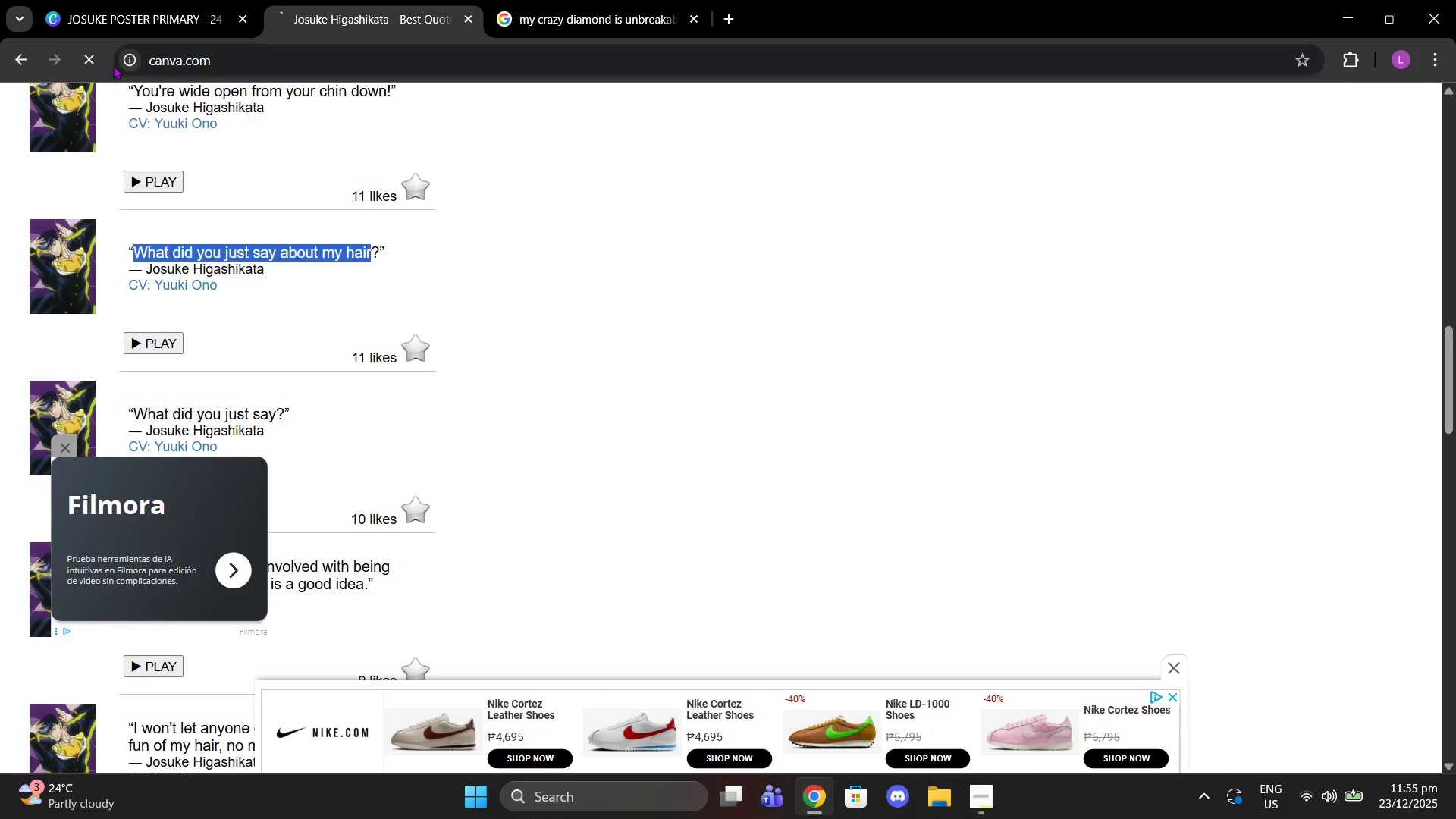 
key(Enter)
 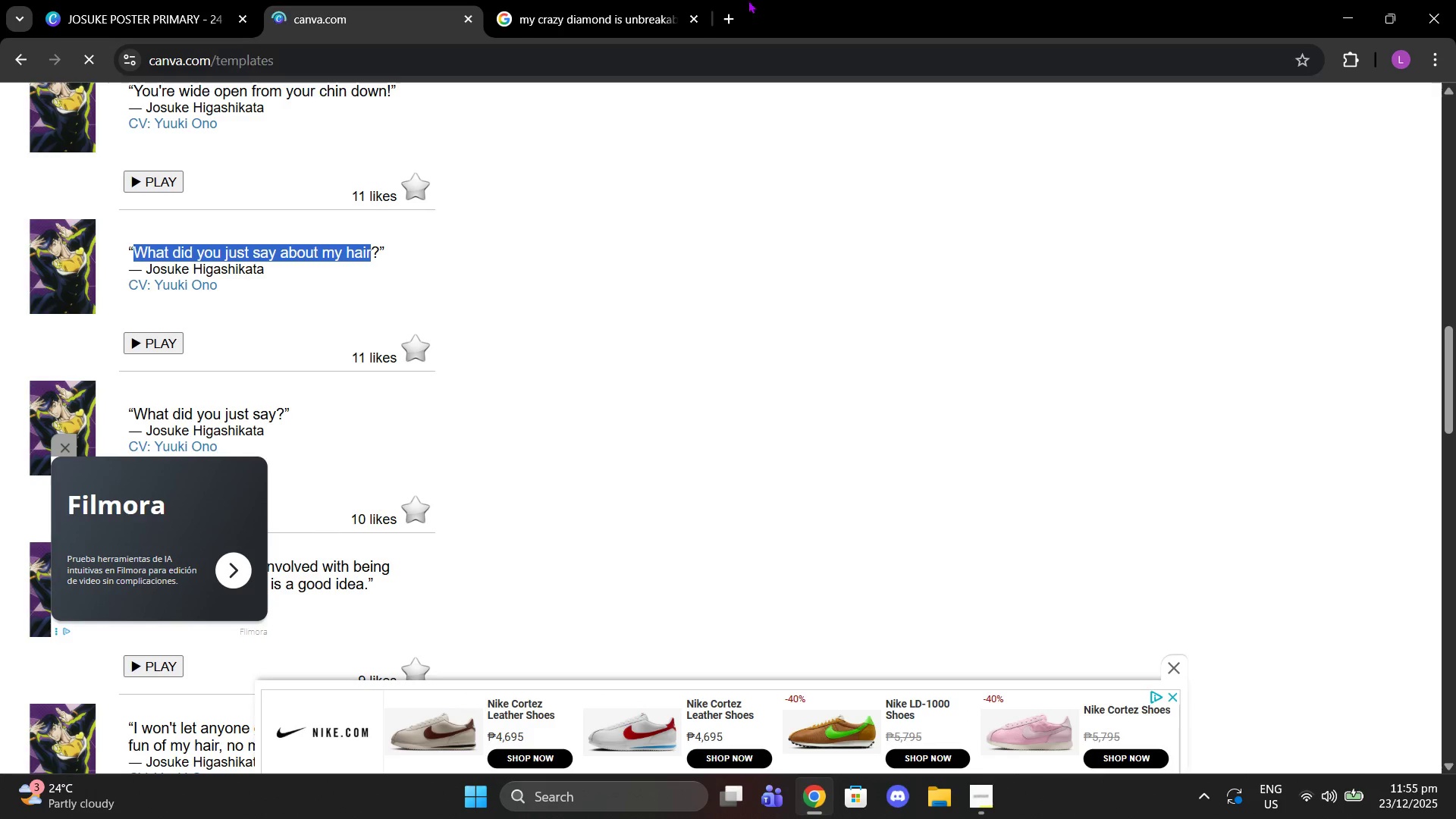 
left_click([620, 0])
 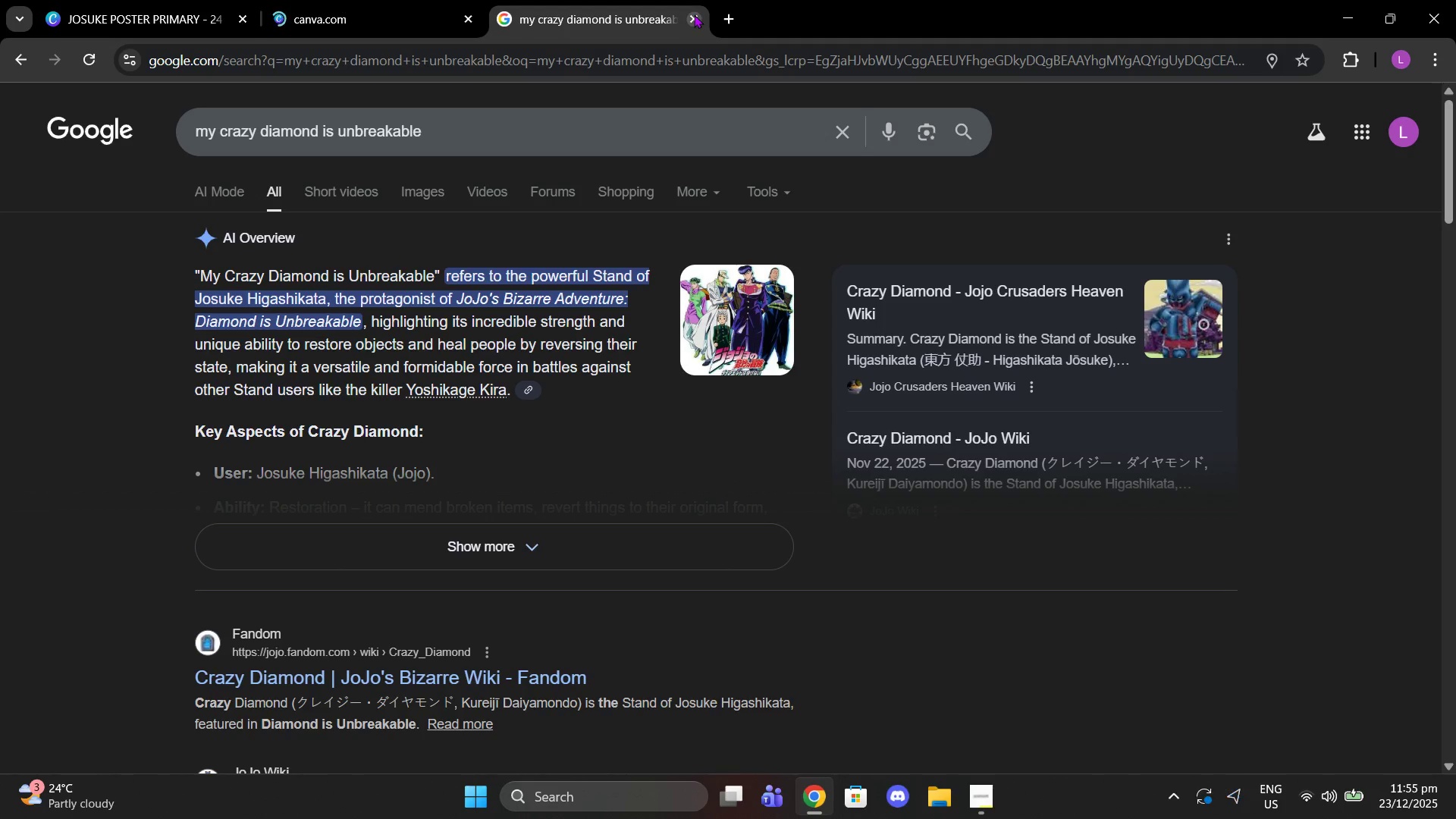 
left_click([694, 14])
 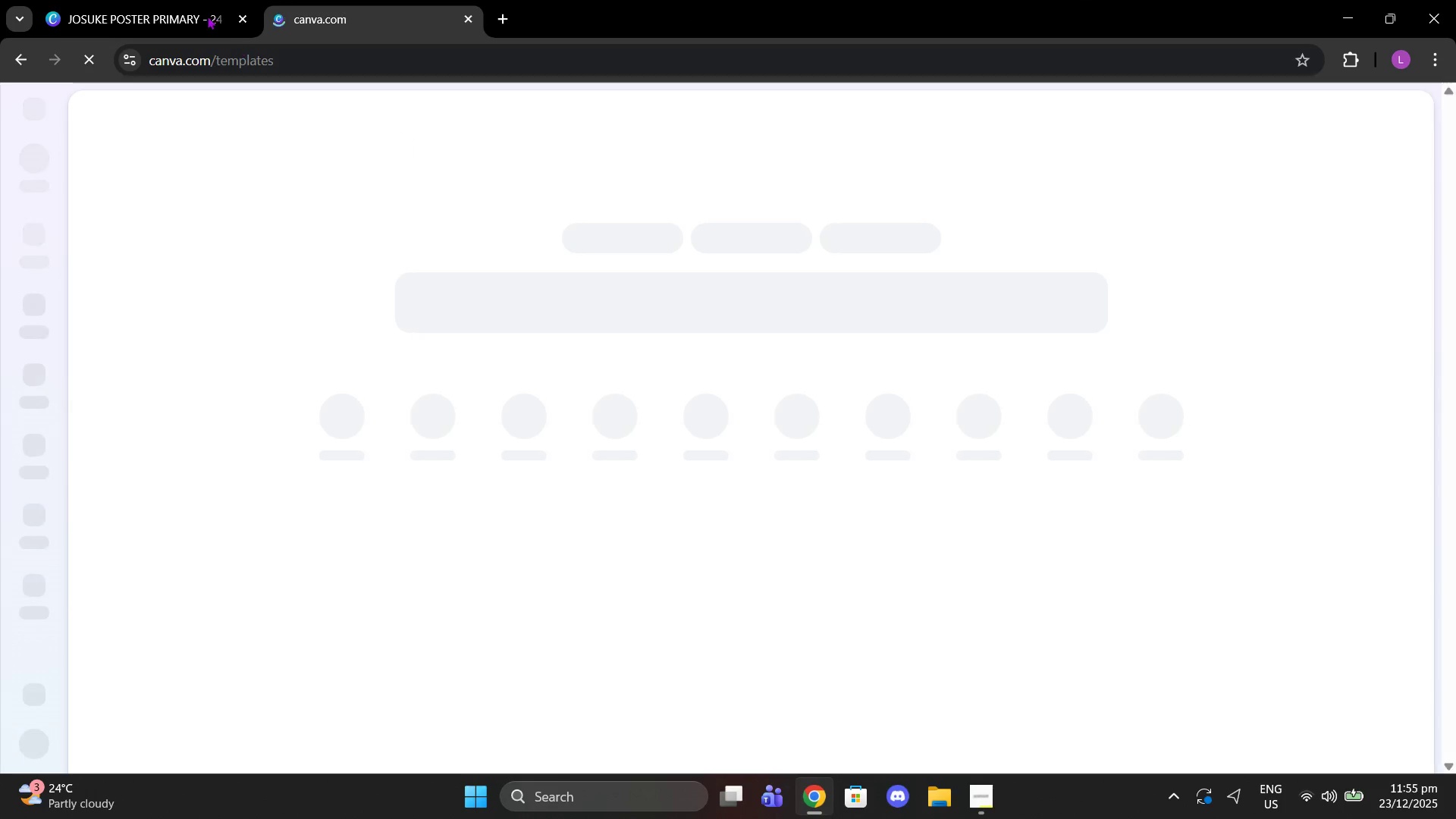 
left_click([204, 12])
 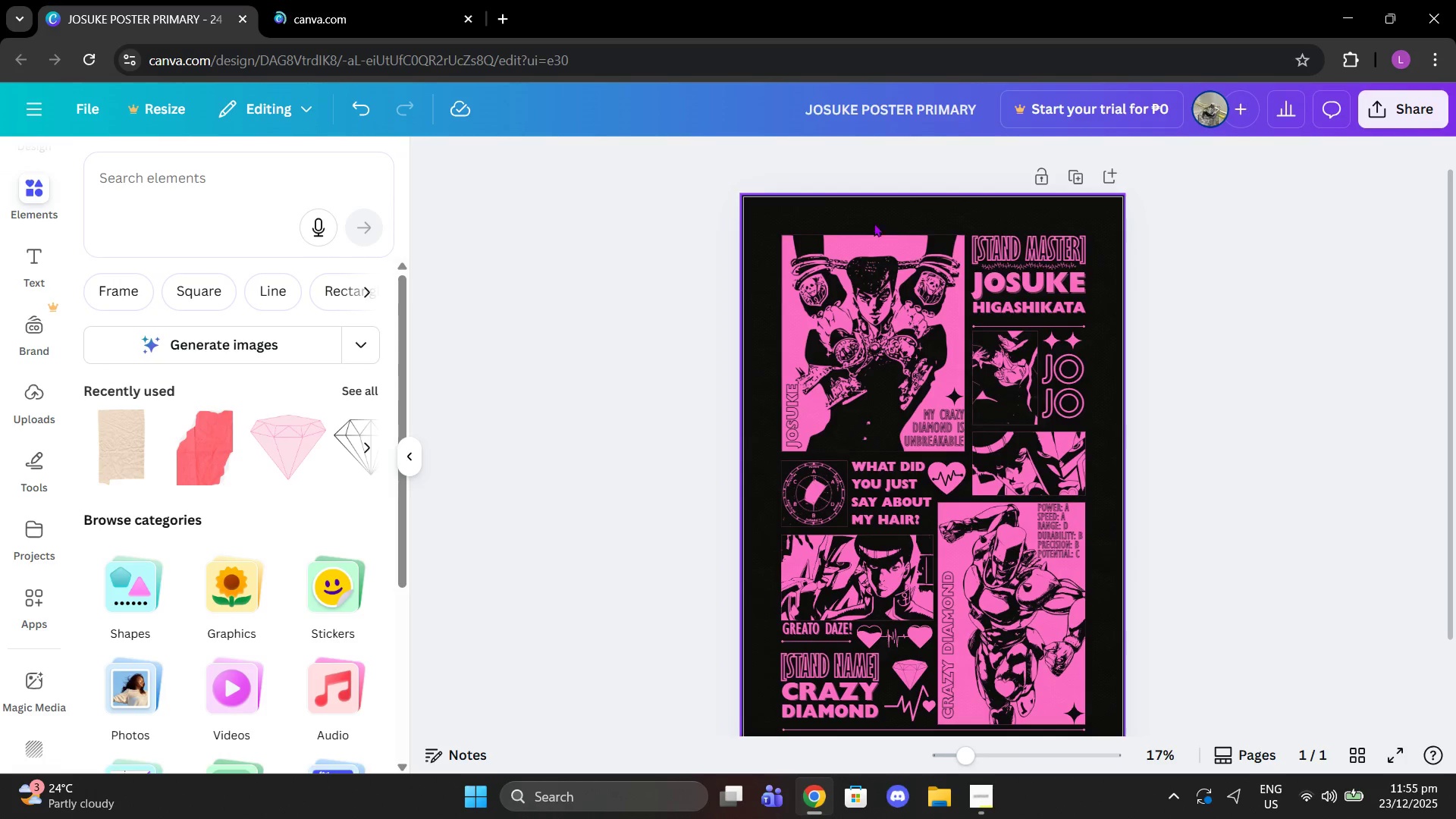 
left_click_drag(start_coordinate=[655, 168], to_coordinate=[1189, 758])
 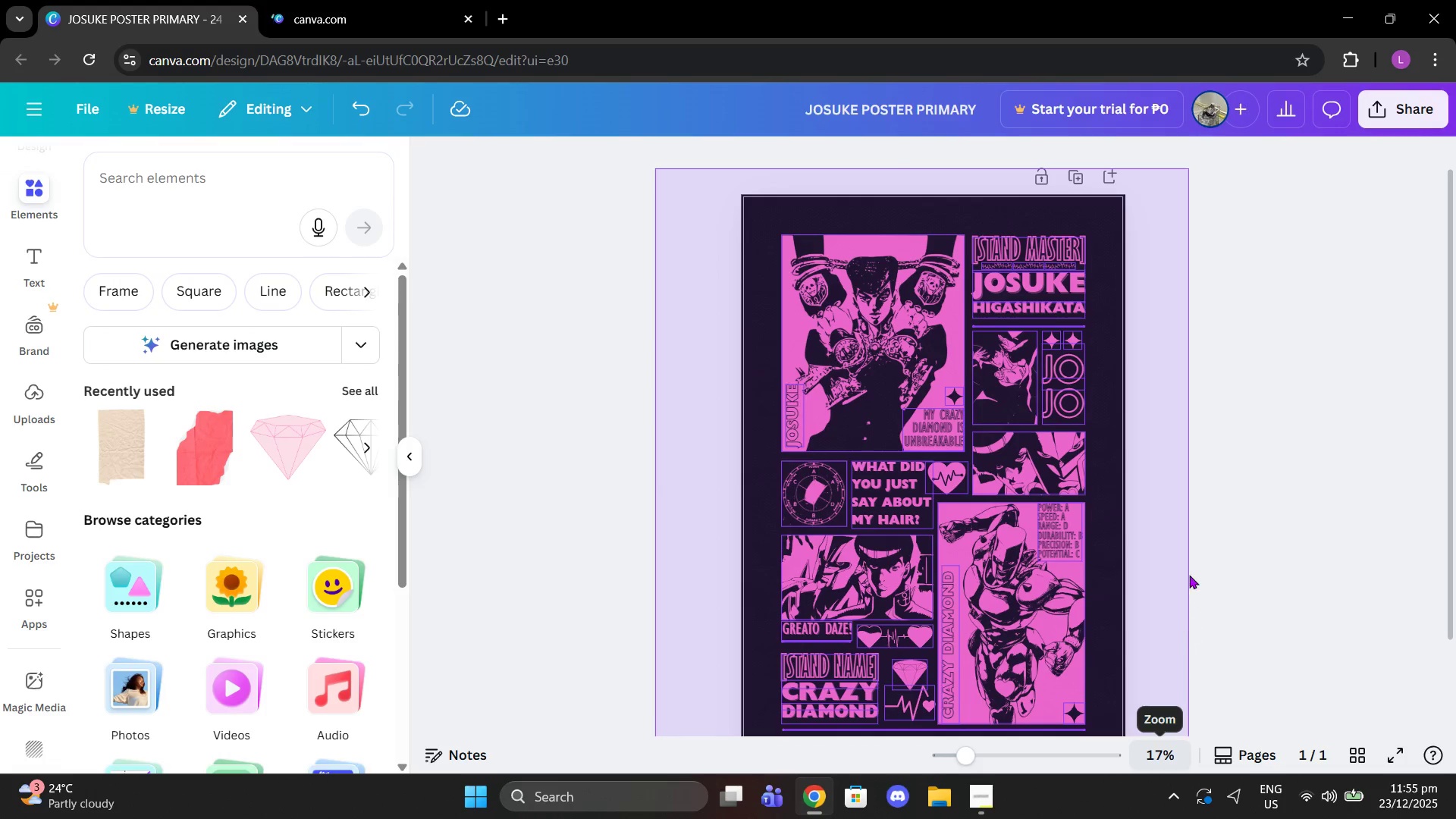 
scroll: coordinate [1189, 574], scroll_direction: down, amount: 1.0
 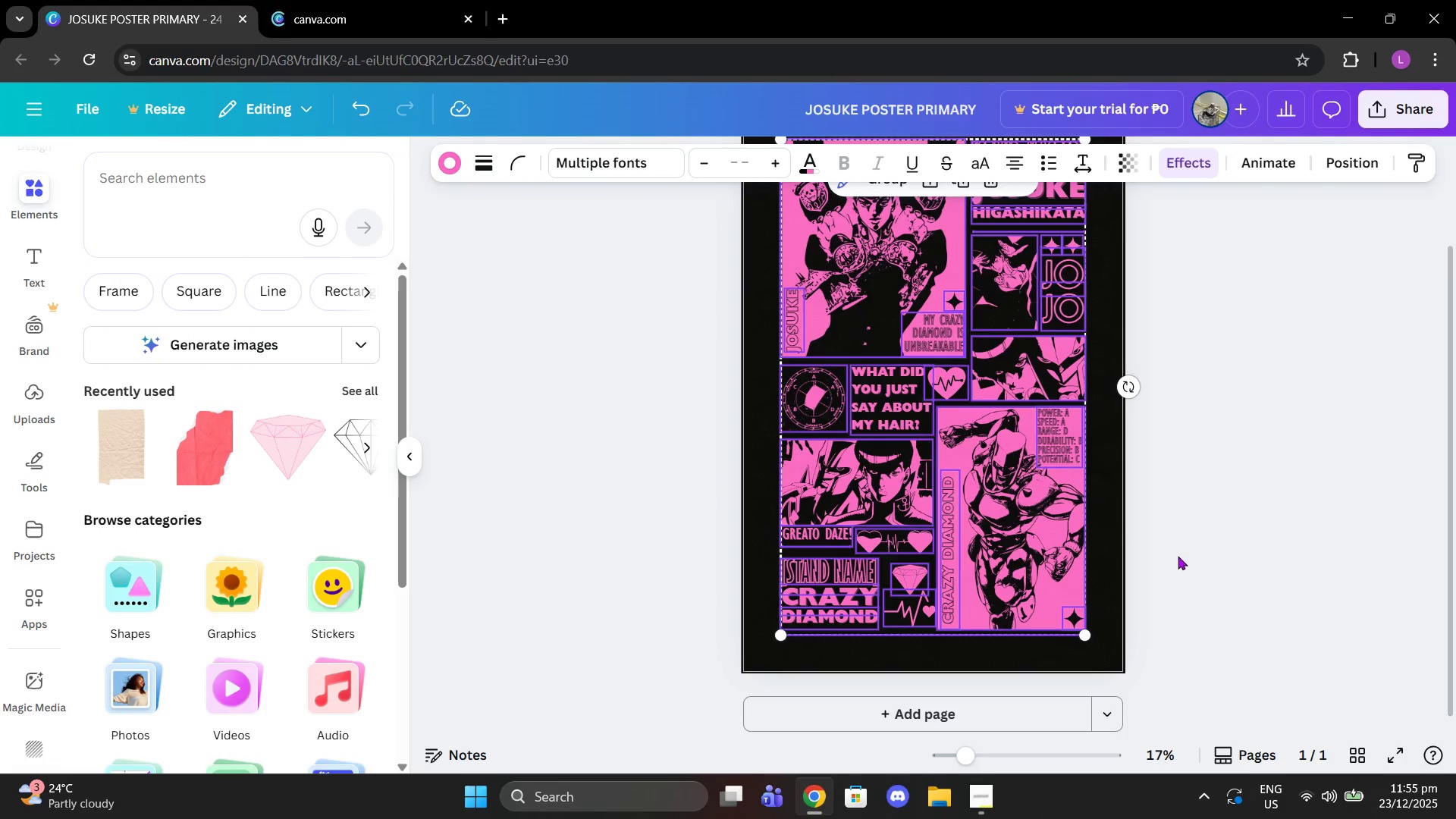 
scroll: coordinate [1175, 555], scroll_direction: none, amount: 0.0
 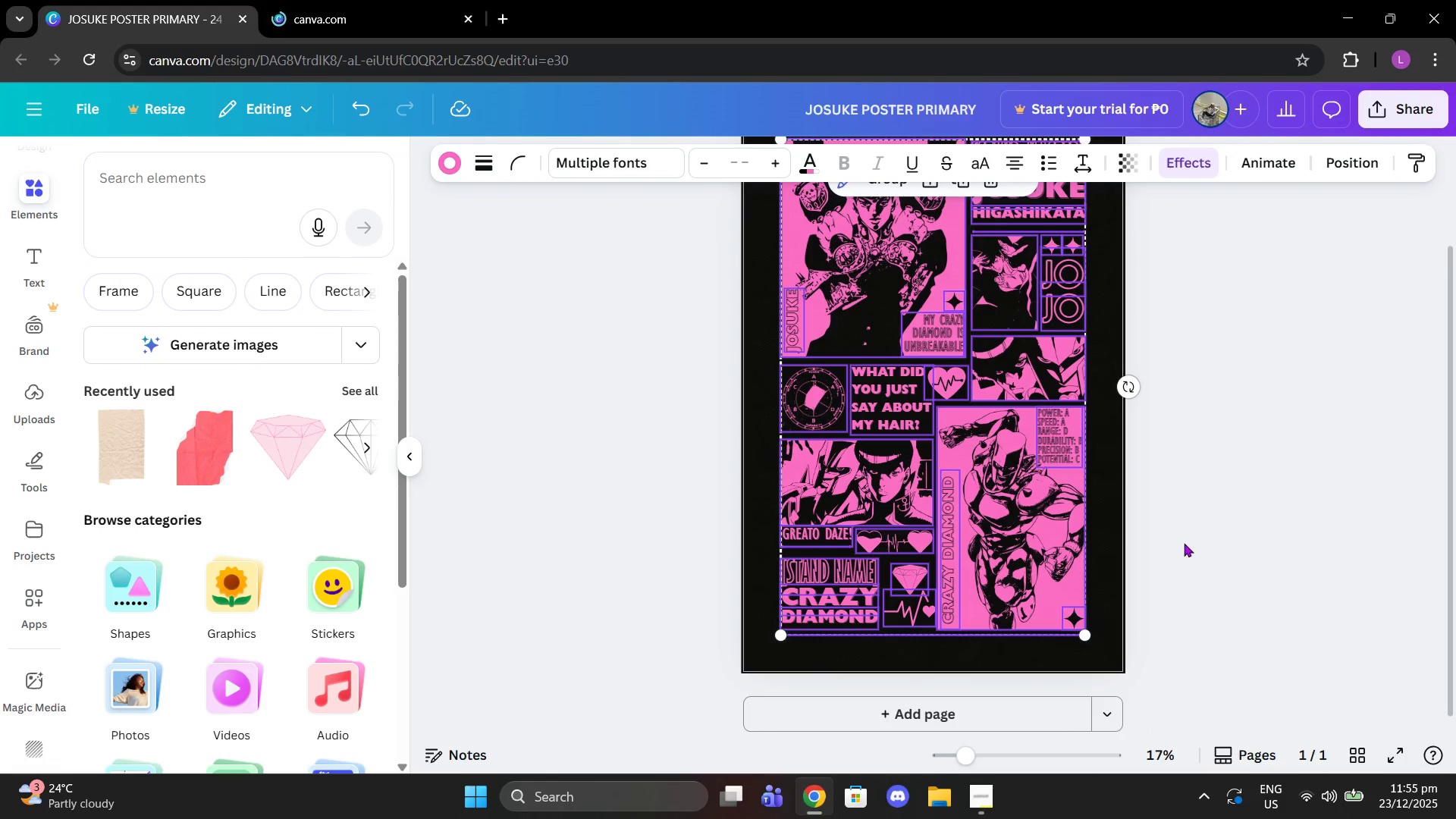 
left_click([1184, 543])
 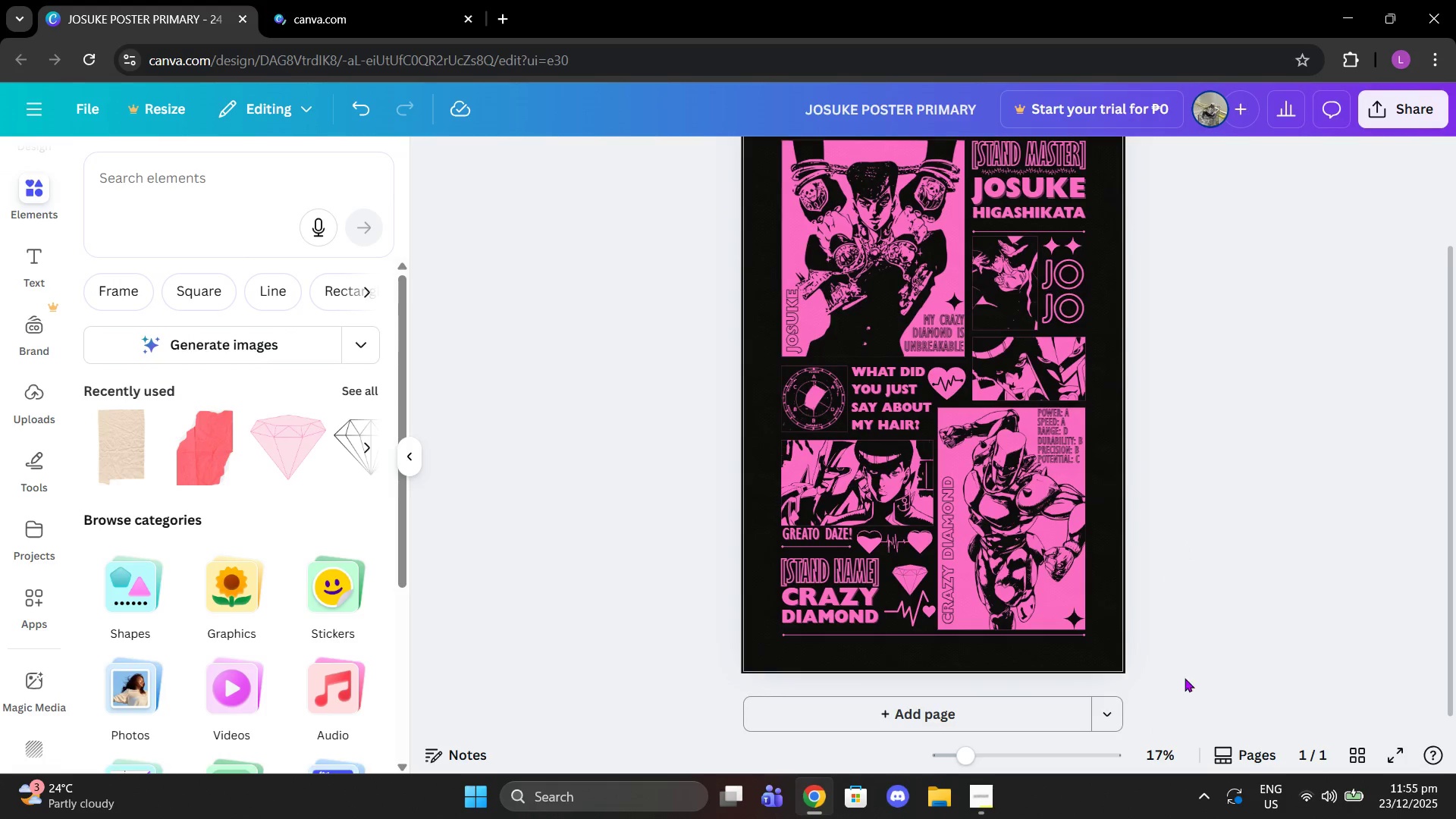 
left_click_drag(start_coordinate=[1185, 678], to_coordinate=[590, 189])
 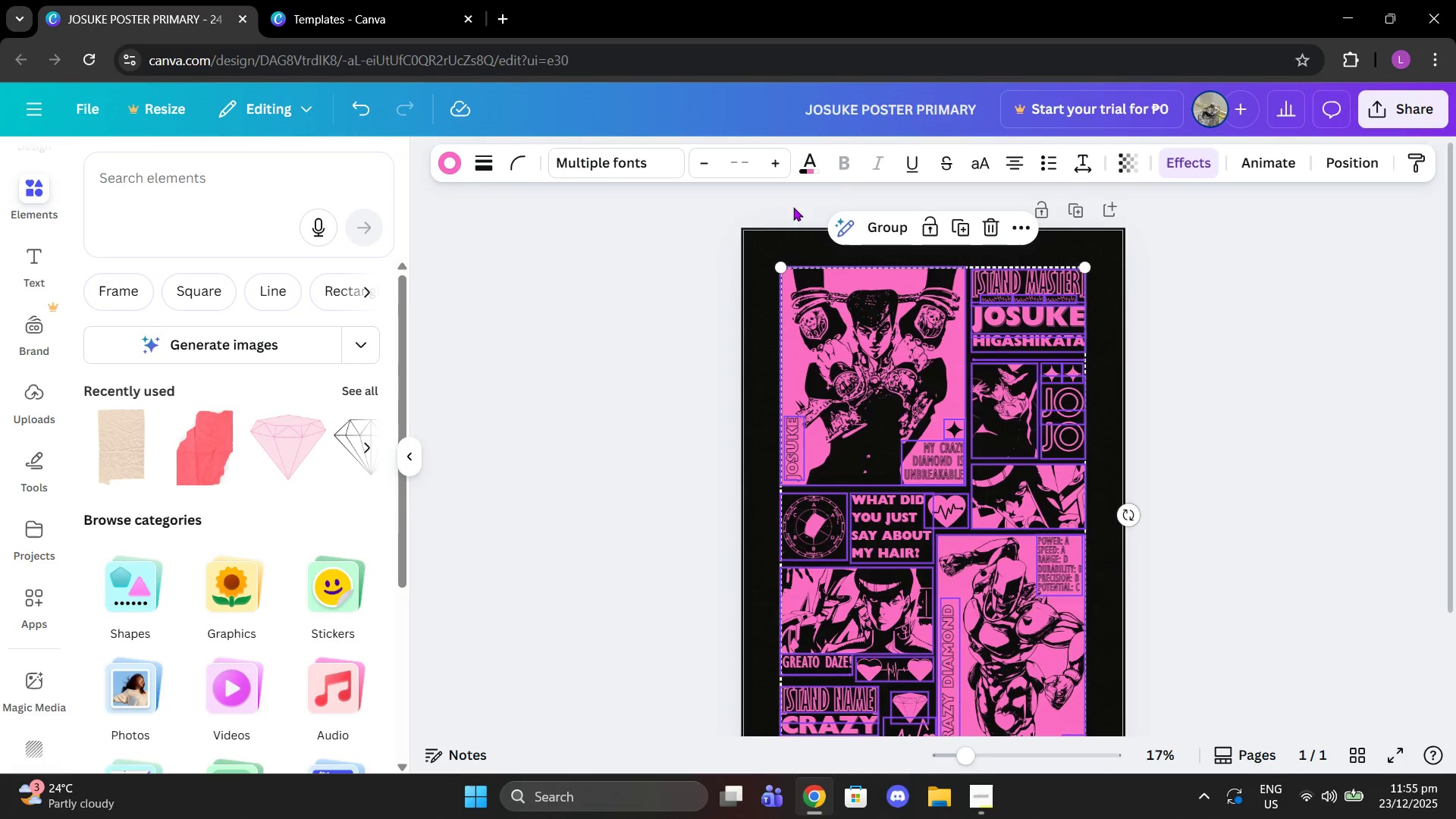 
scroll: coordinate [590, 189], scroll_direction: up, amount: 2.0
 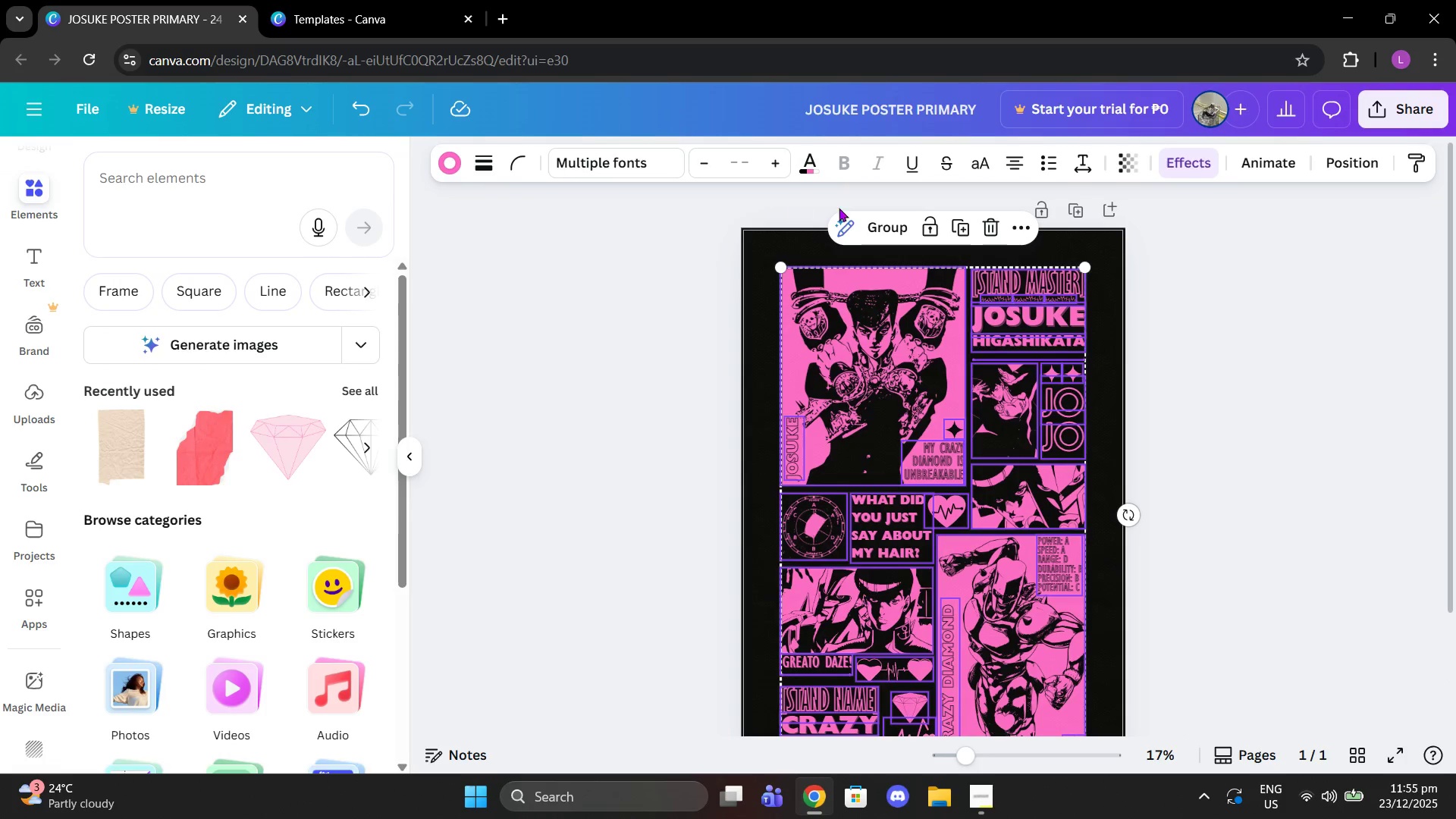 
left_click([900, 223])
 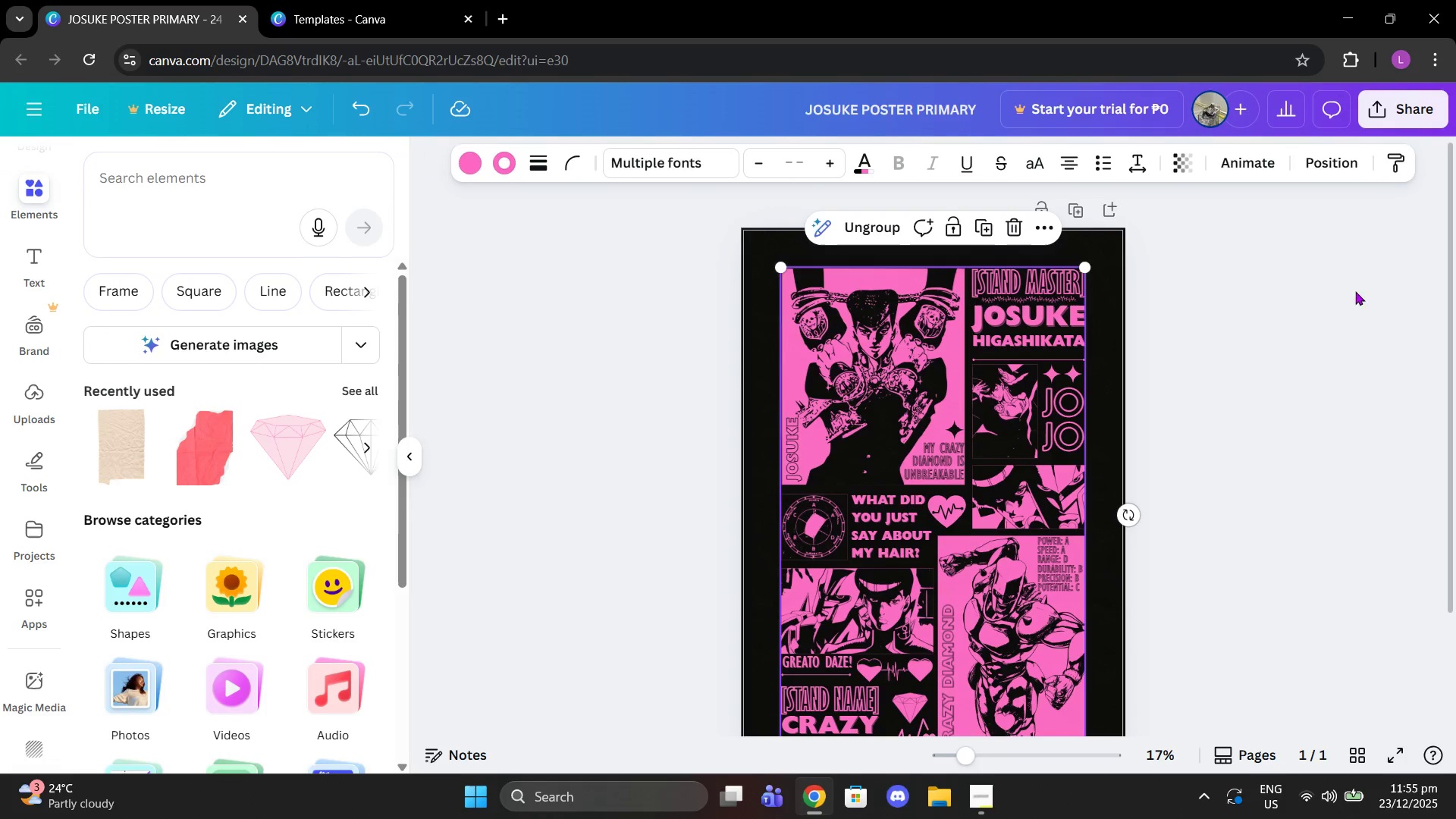 
left_click([1317, 295])
 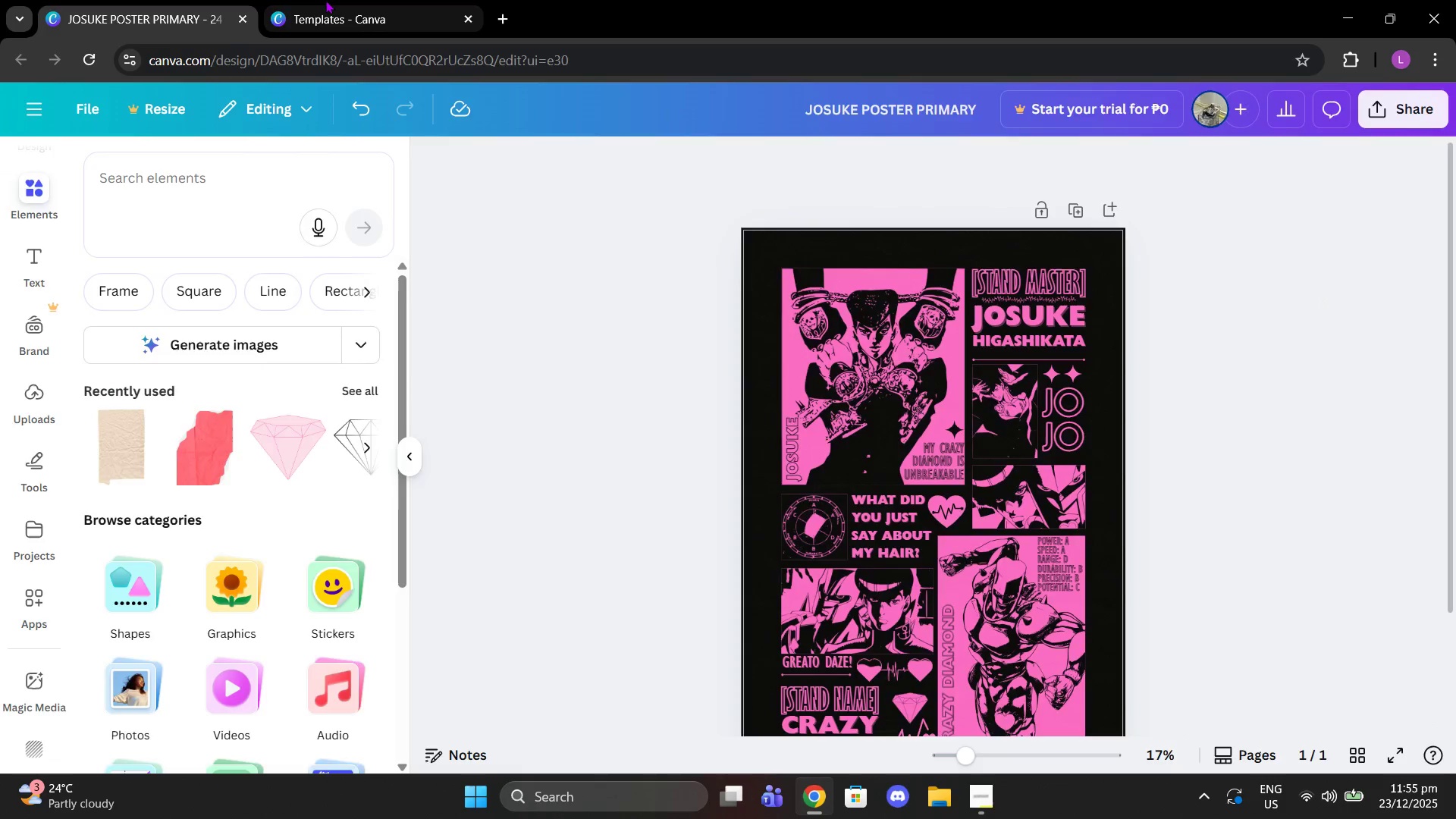 
left_click([325, 0])
 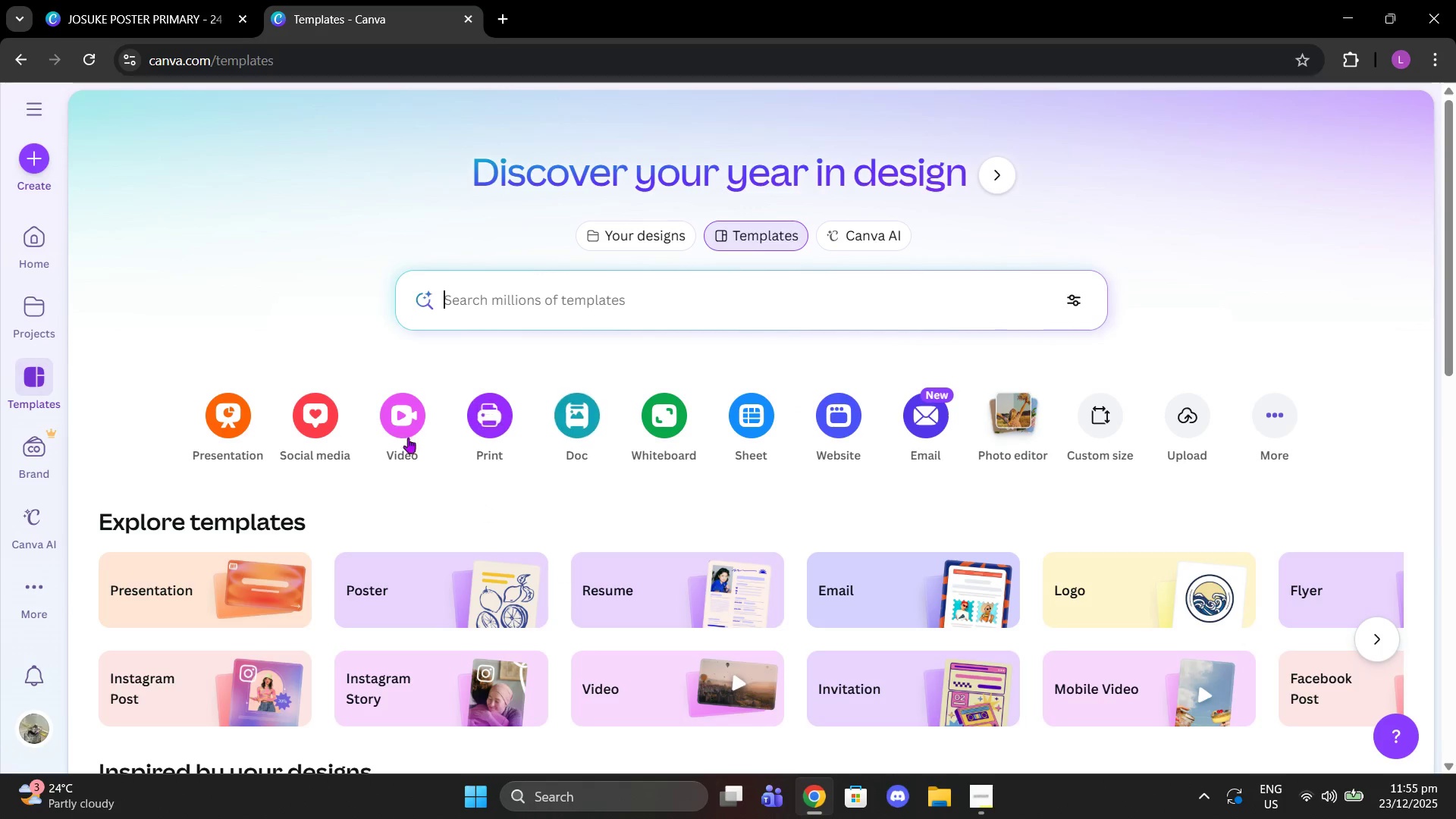 
left_click([550, 310])
 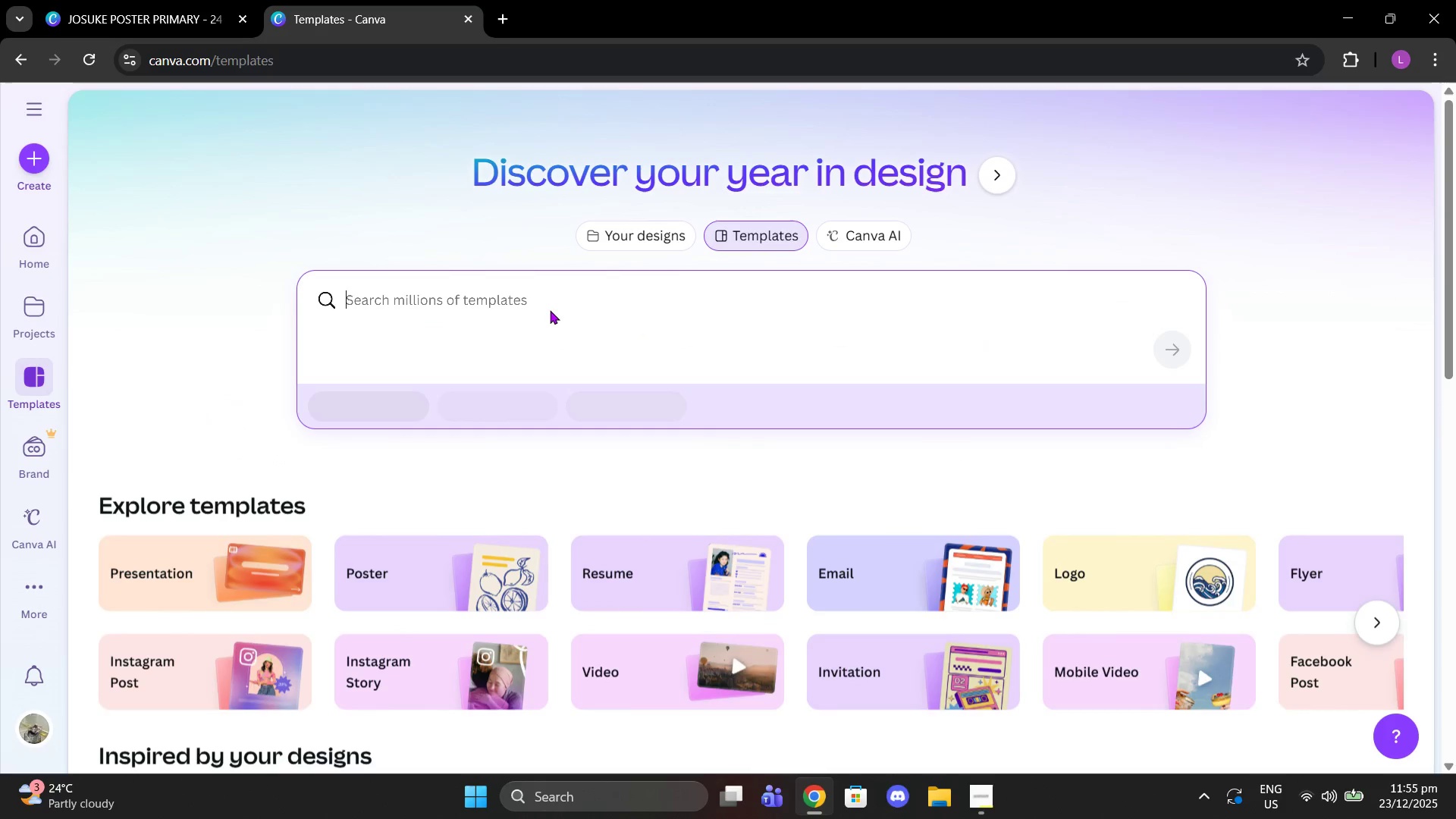 
type(ig story)
 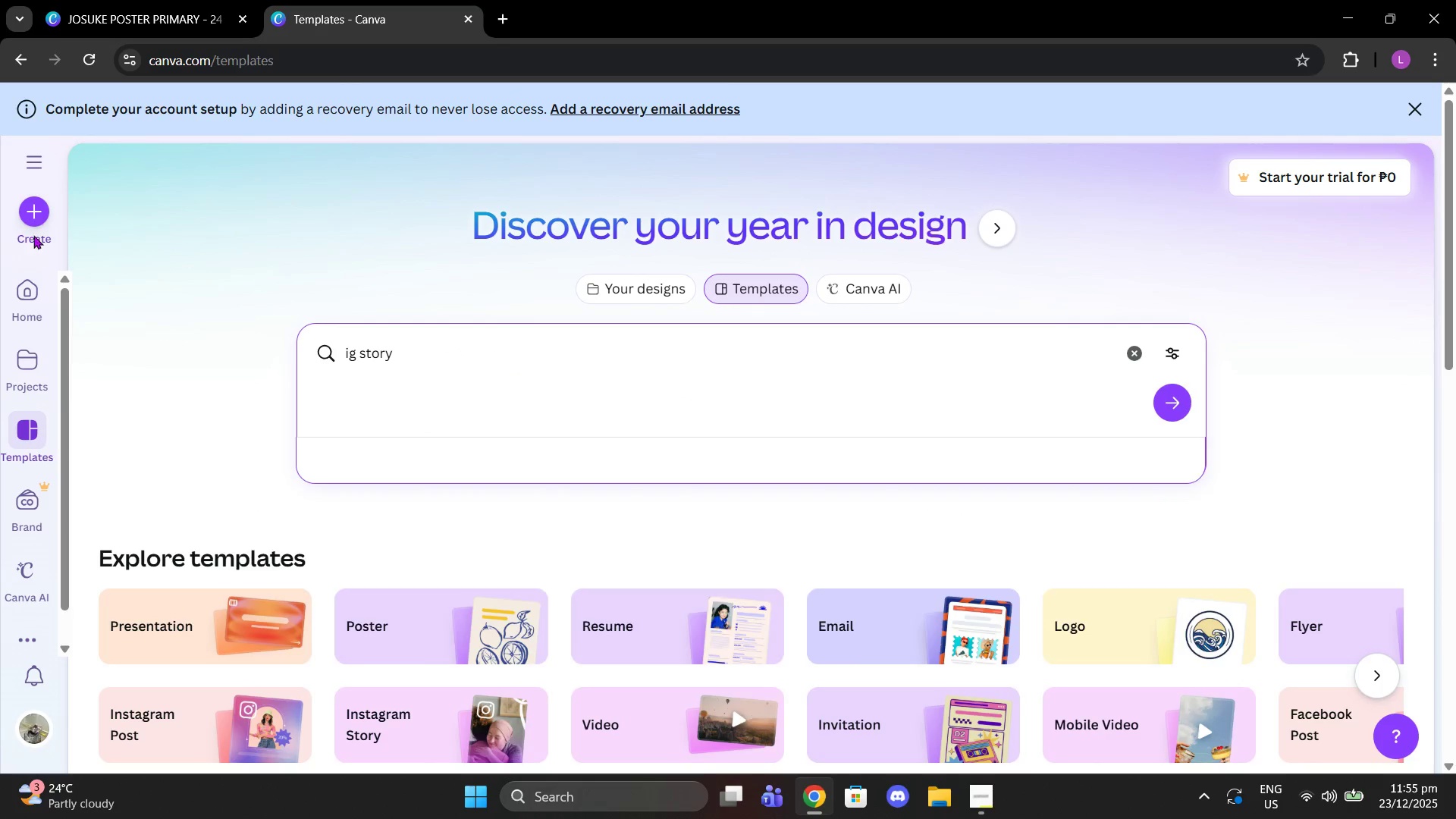 
left_click([33, 214])
 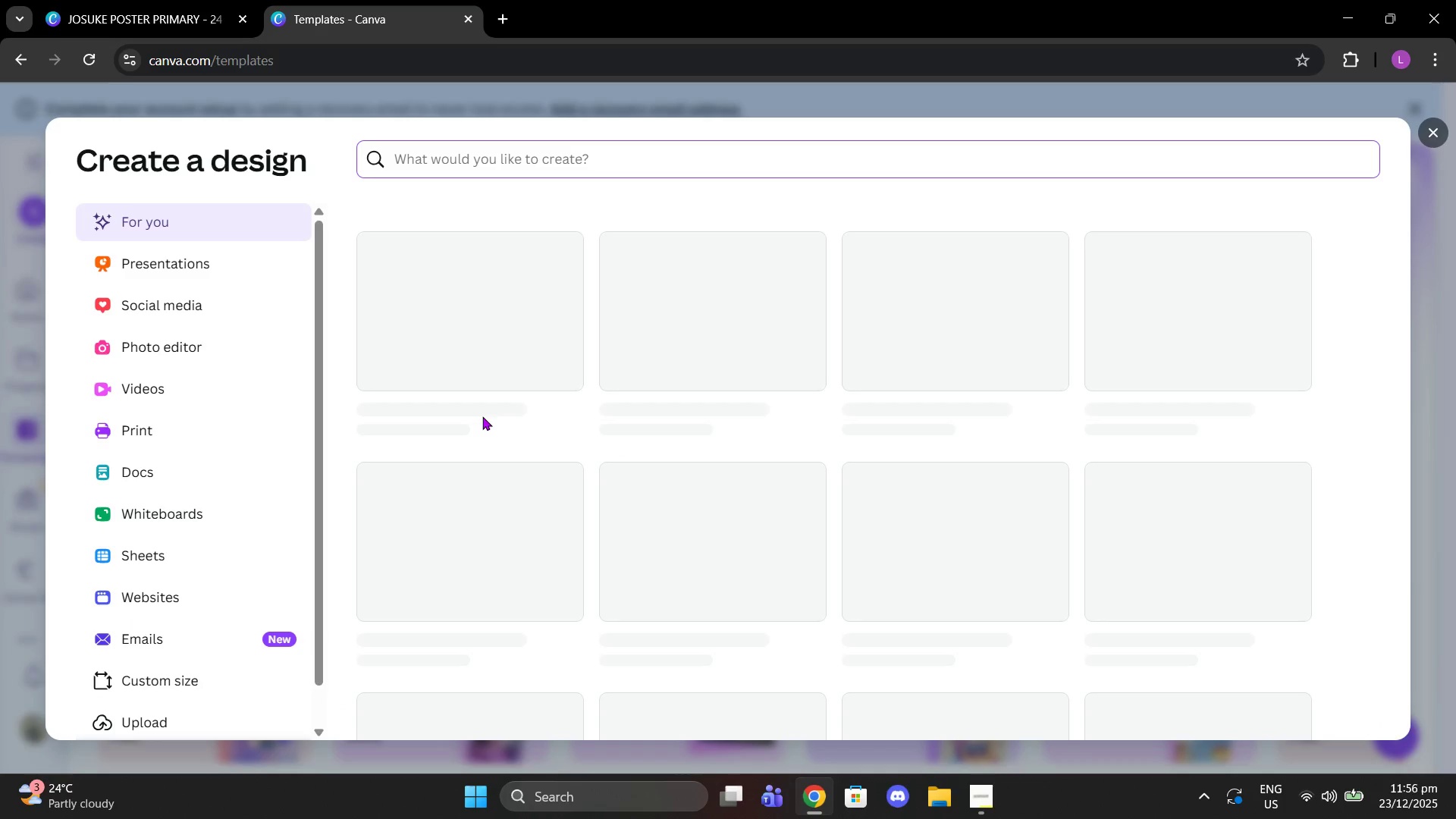 
left_click([227, 298])
 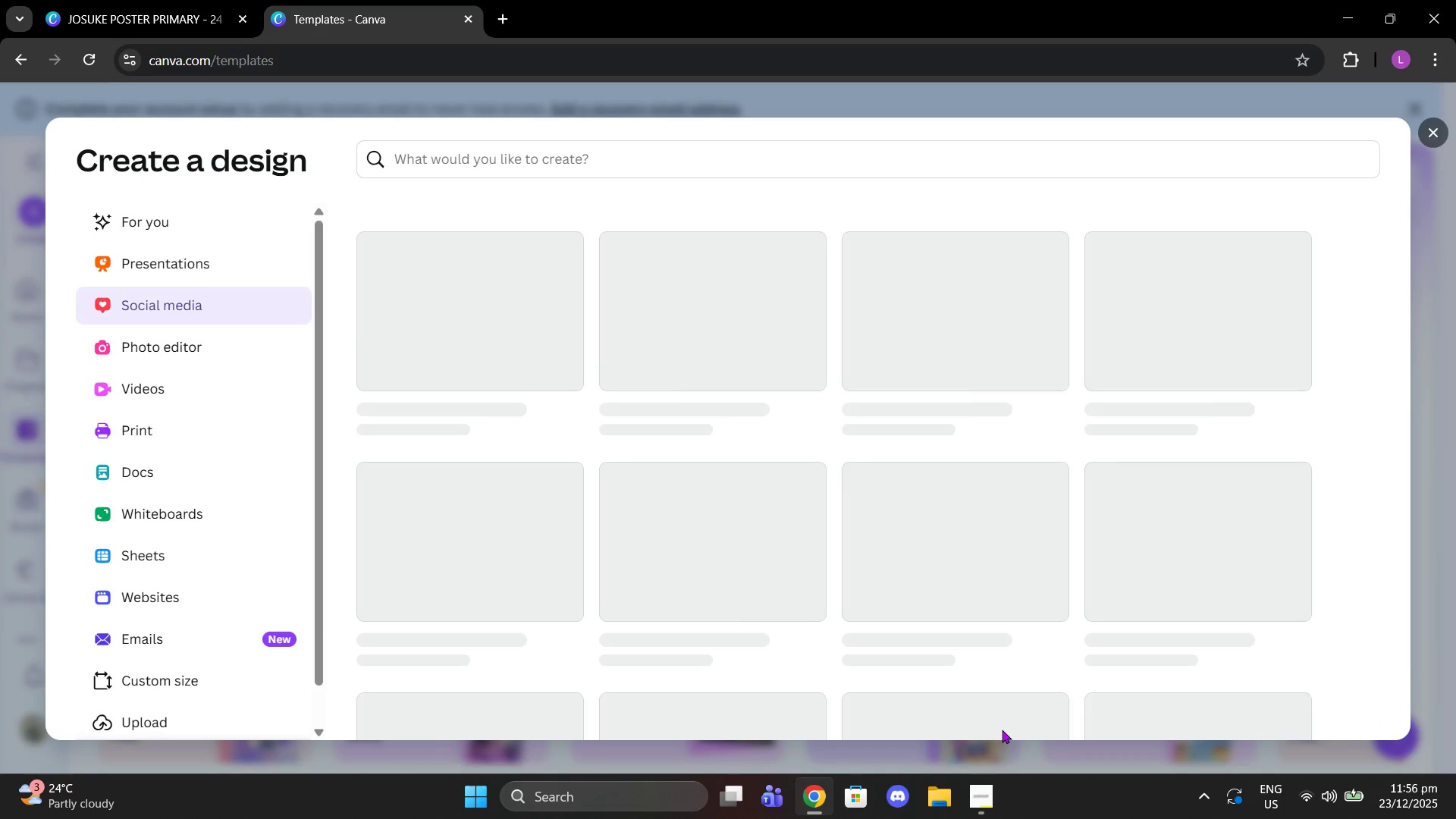 
left_click([985, 786])